 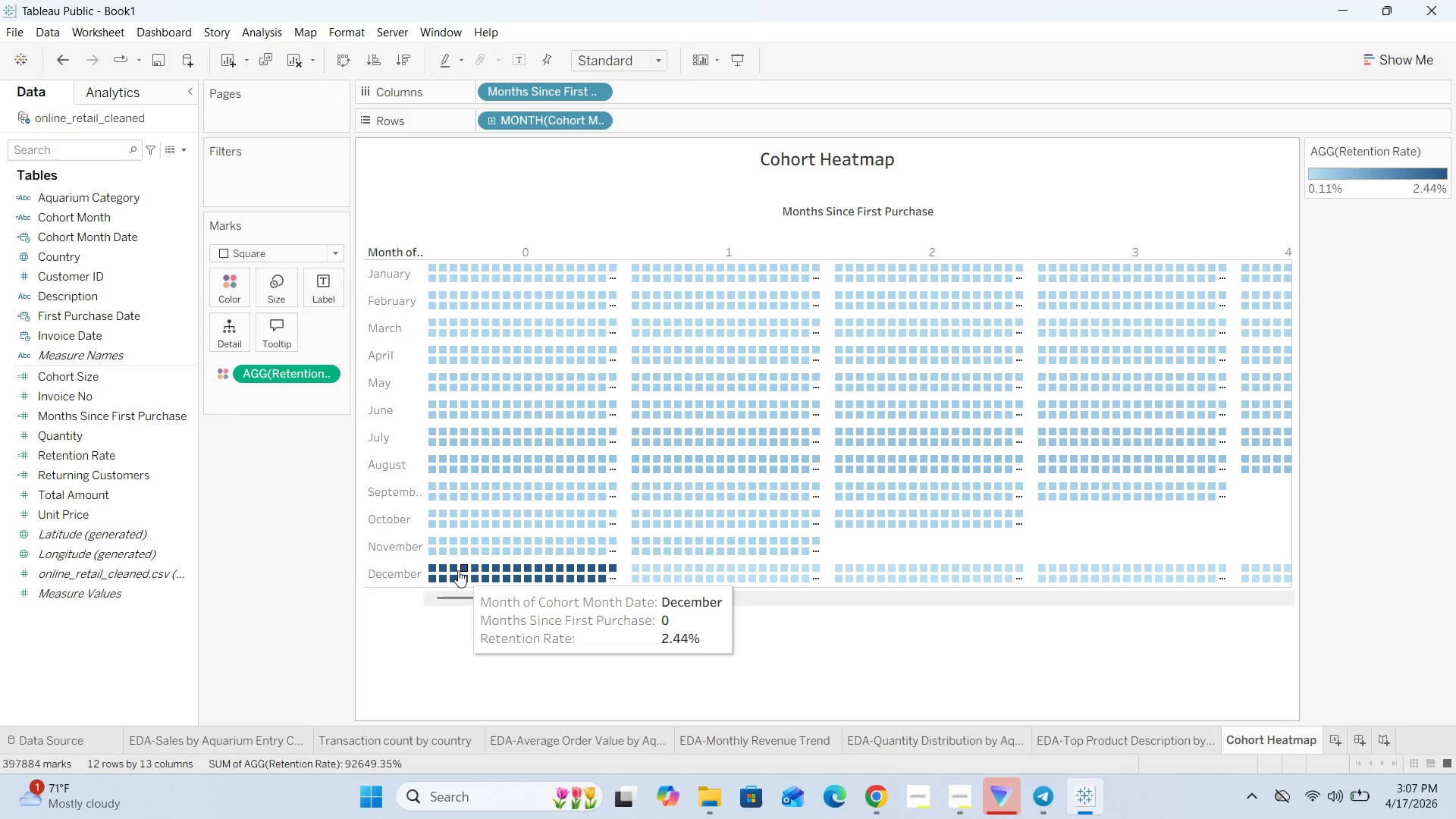 
left_click([264, 30])
 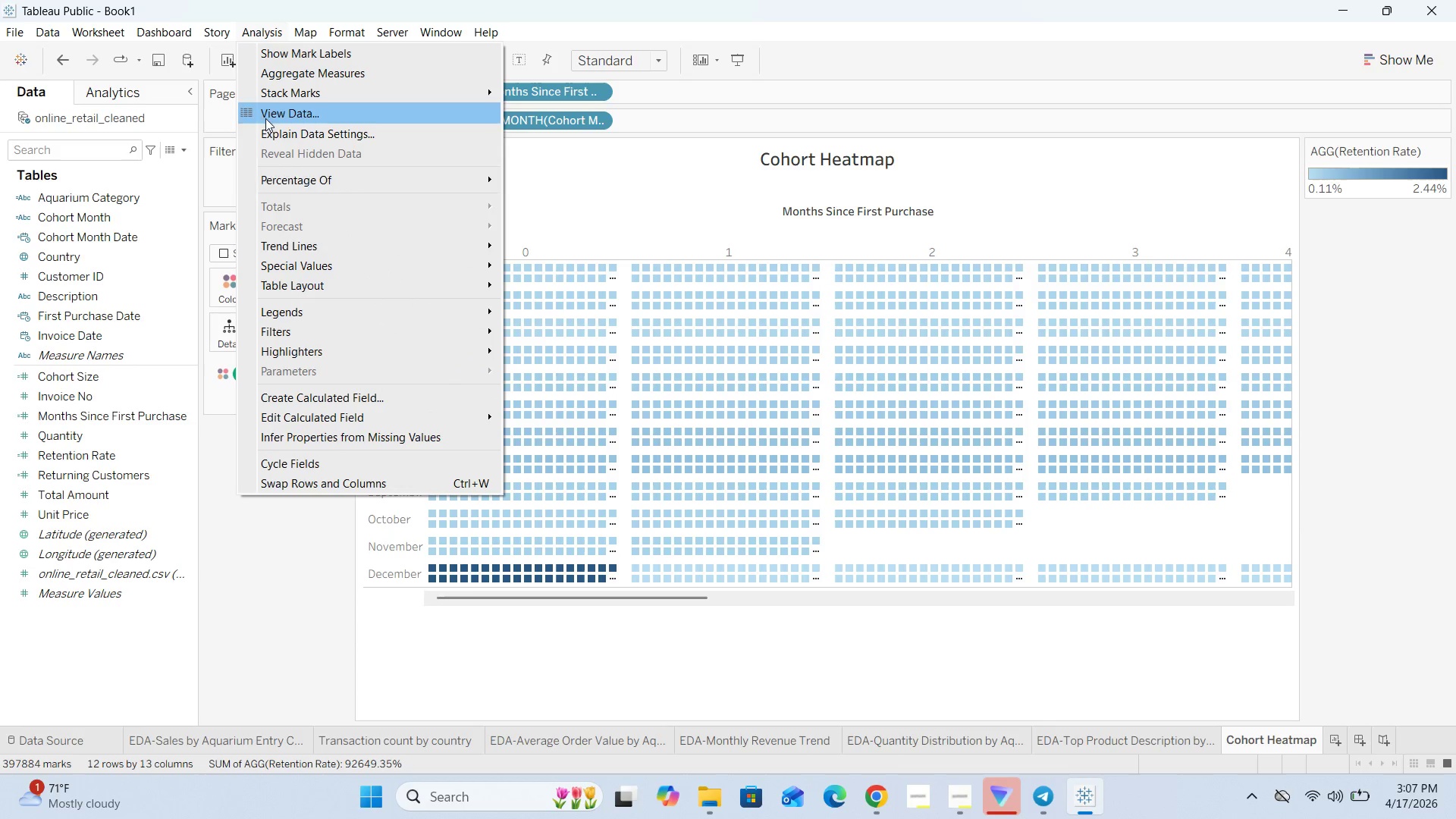 
left_click([226, 592])
 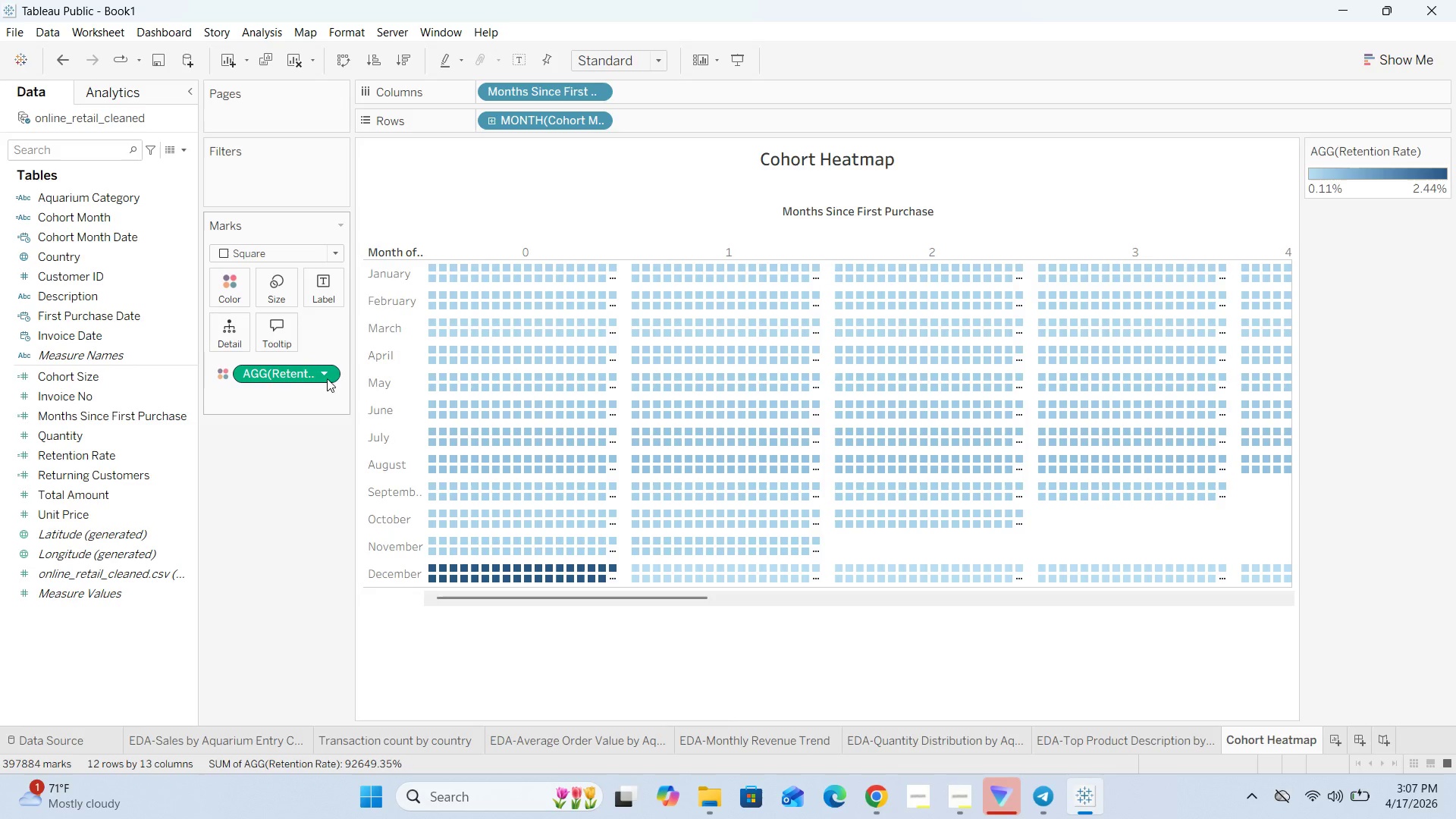 
left_click([327, 371])
 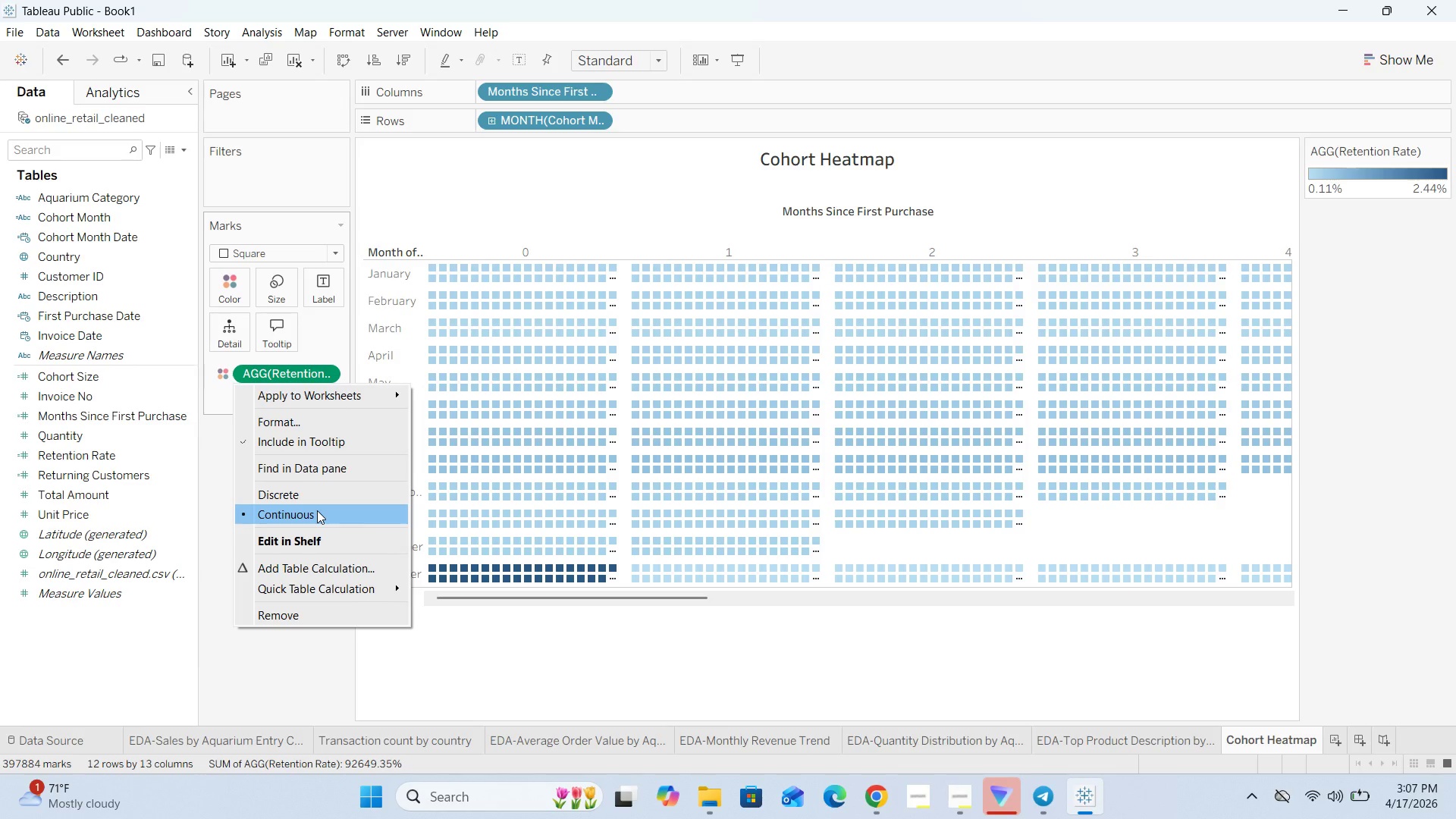 
wait(5.08)
 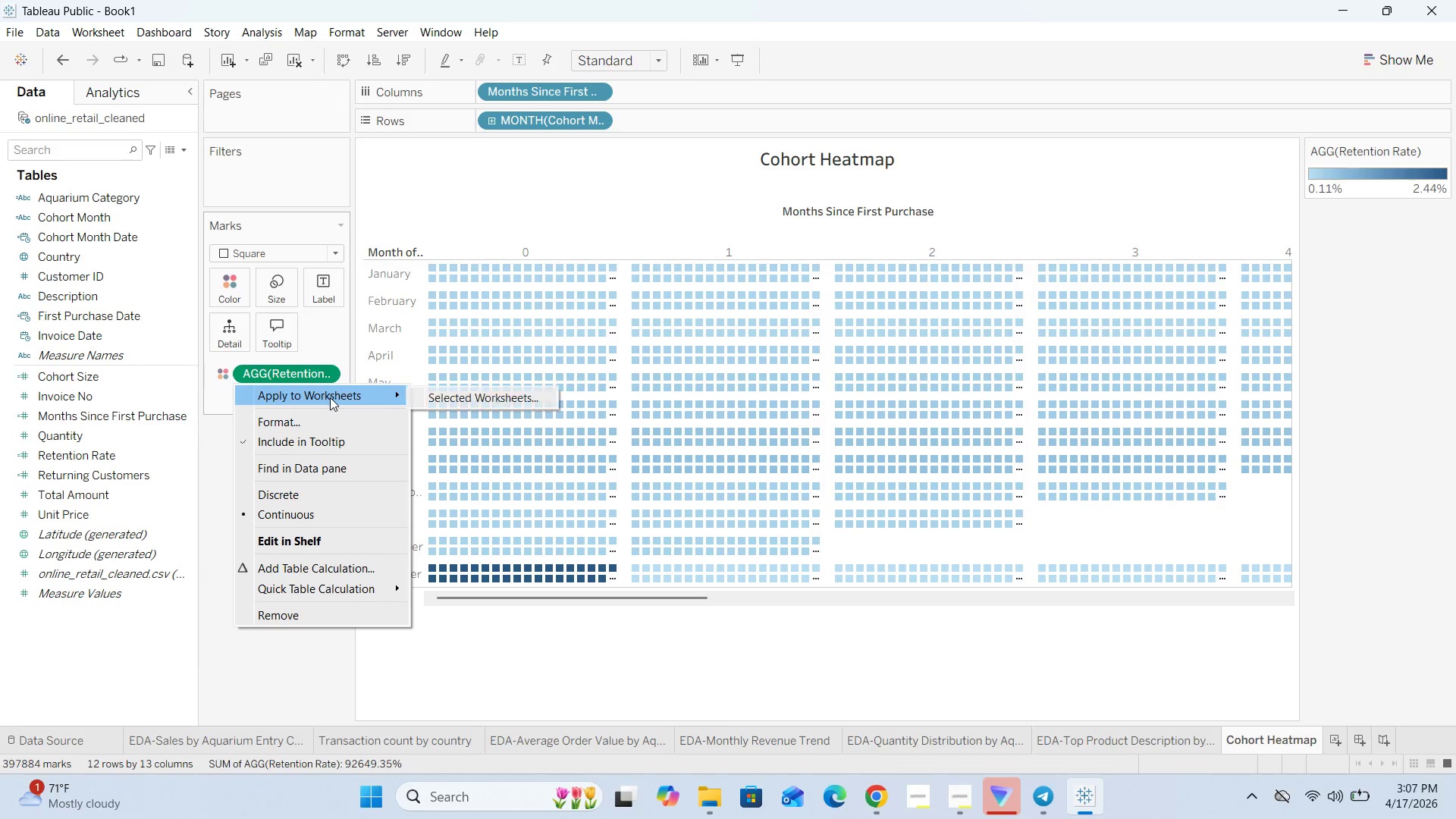 
left_click_drag(start_coordinate=[312, 500], to_coordinate=[305, 500])
 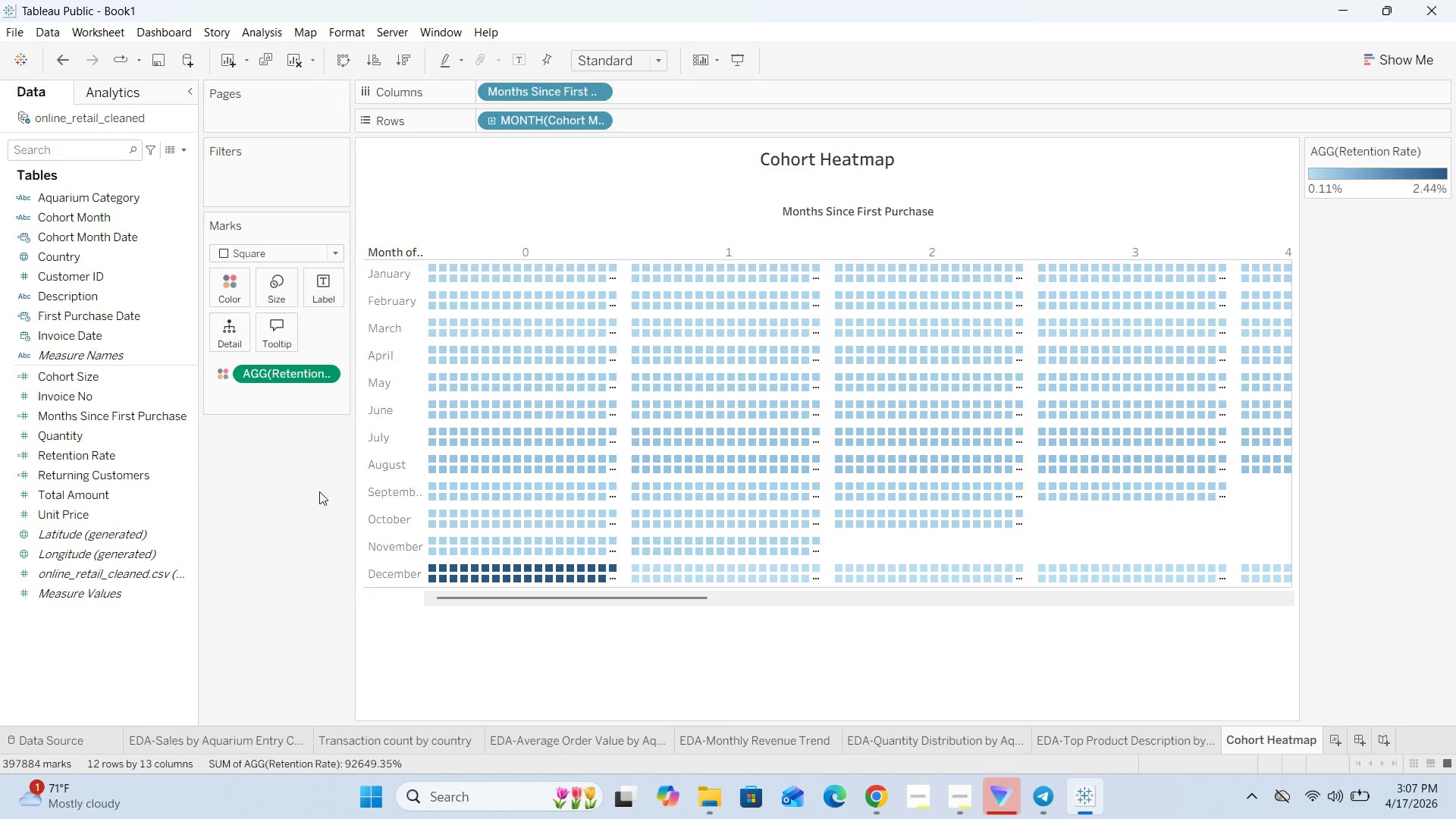 
mouse_move([488, 464])
 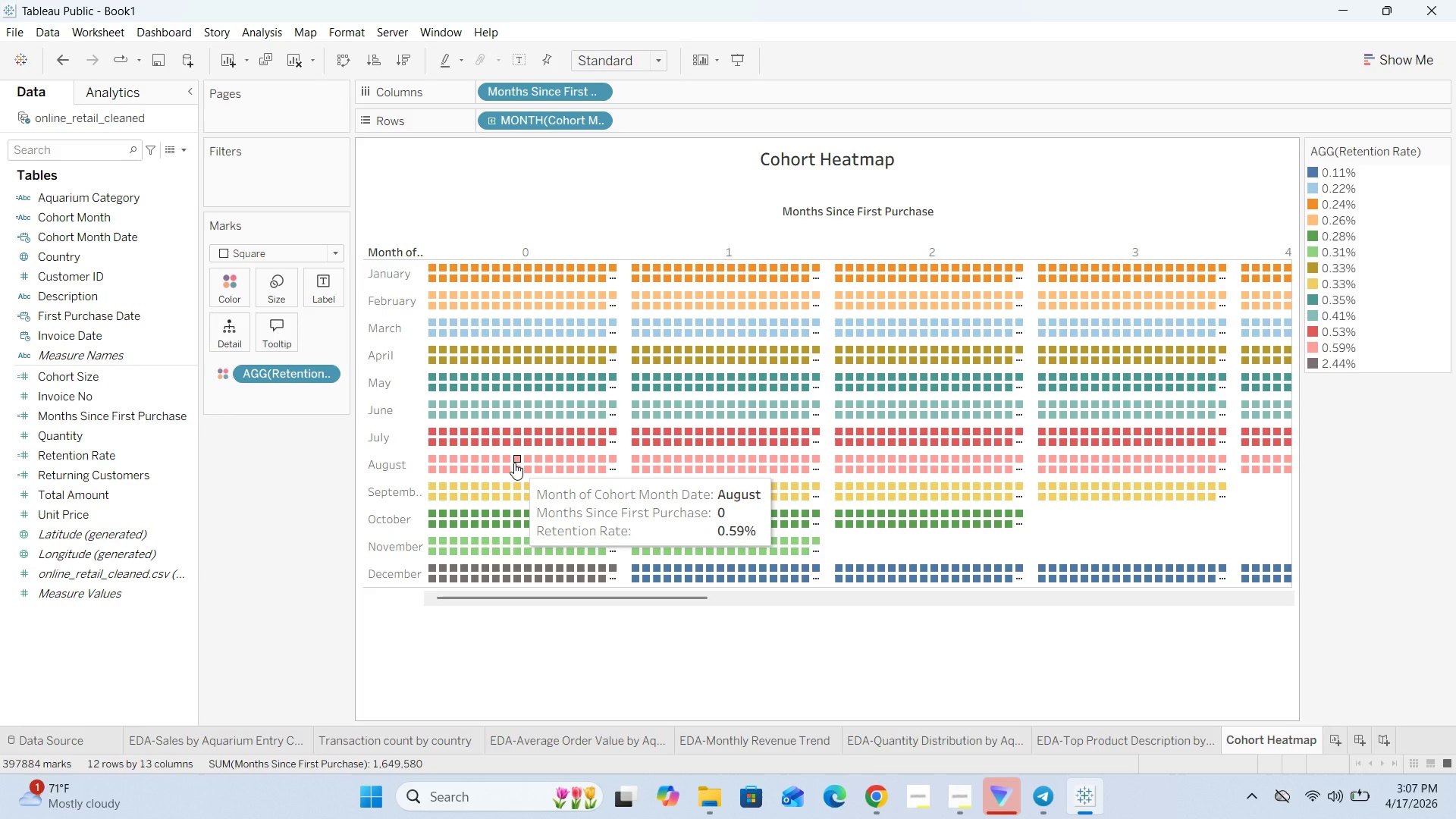 
scroll: coordinate [514, 463], scroll_direction: up, amount: 3.0
 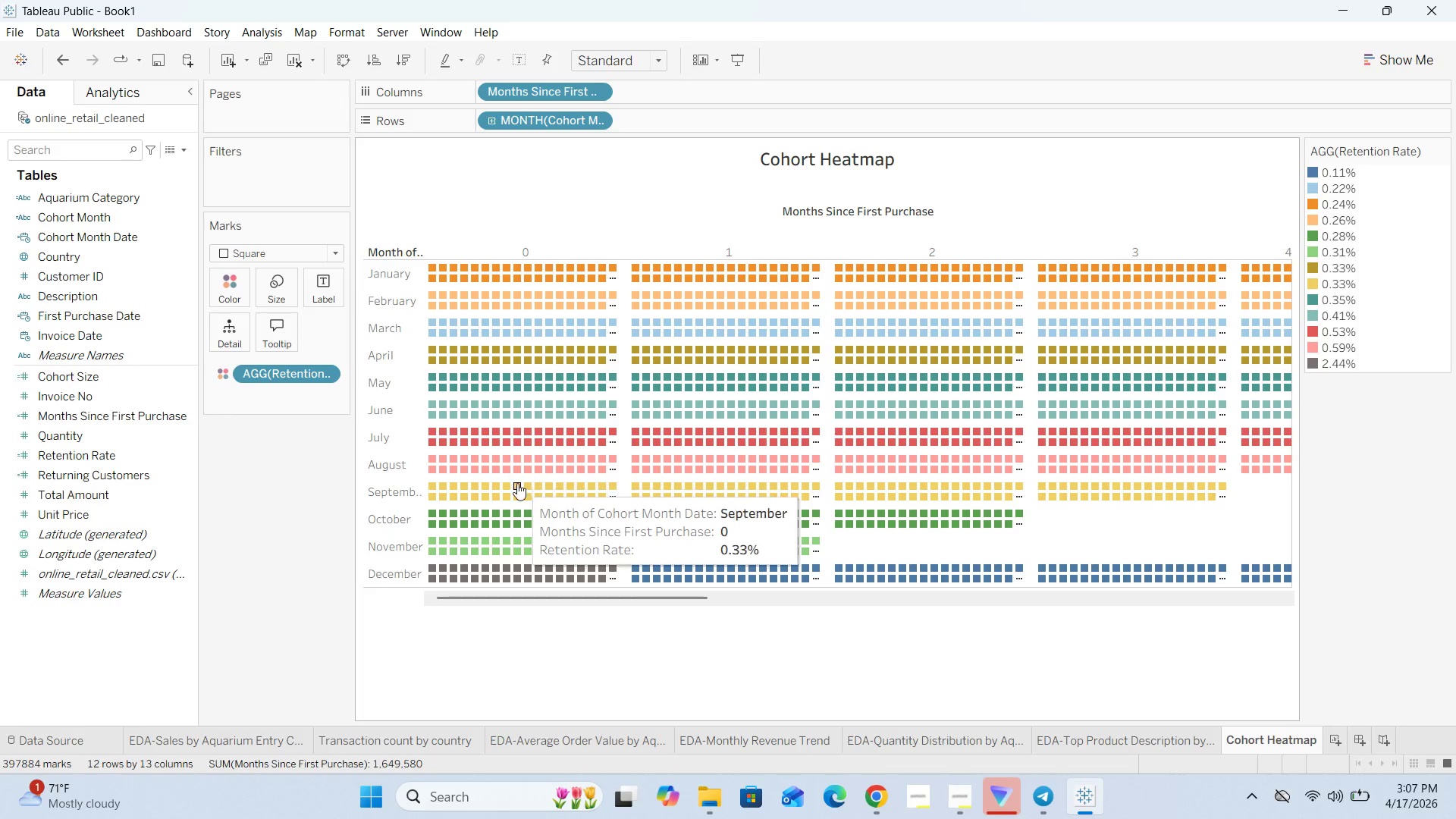 
mouse_move([533, 470])
 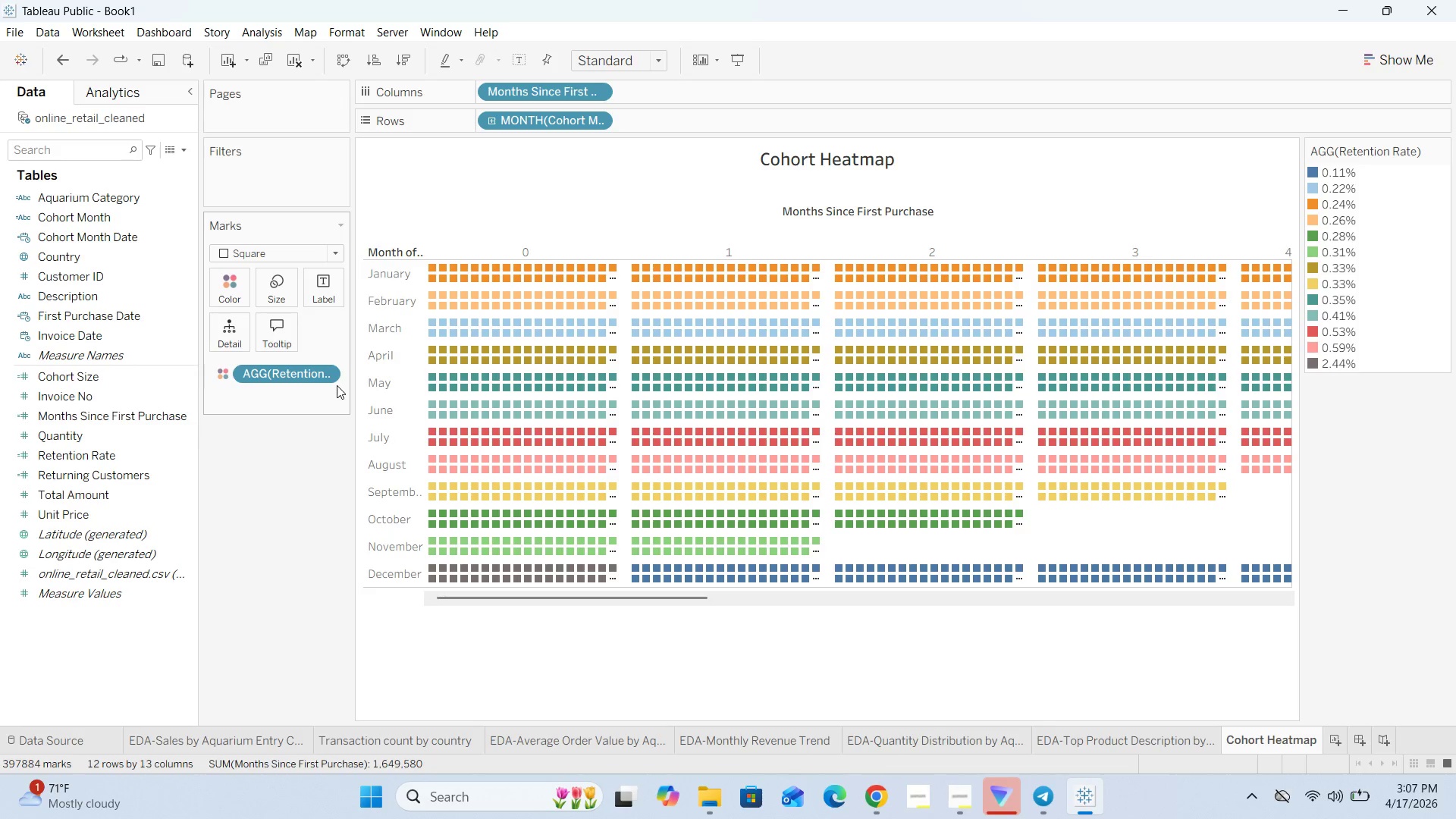 
left_click([332, 375])
 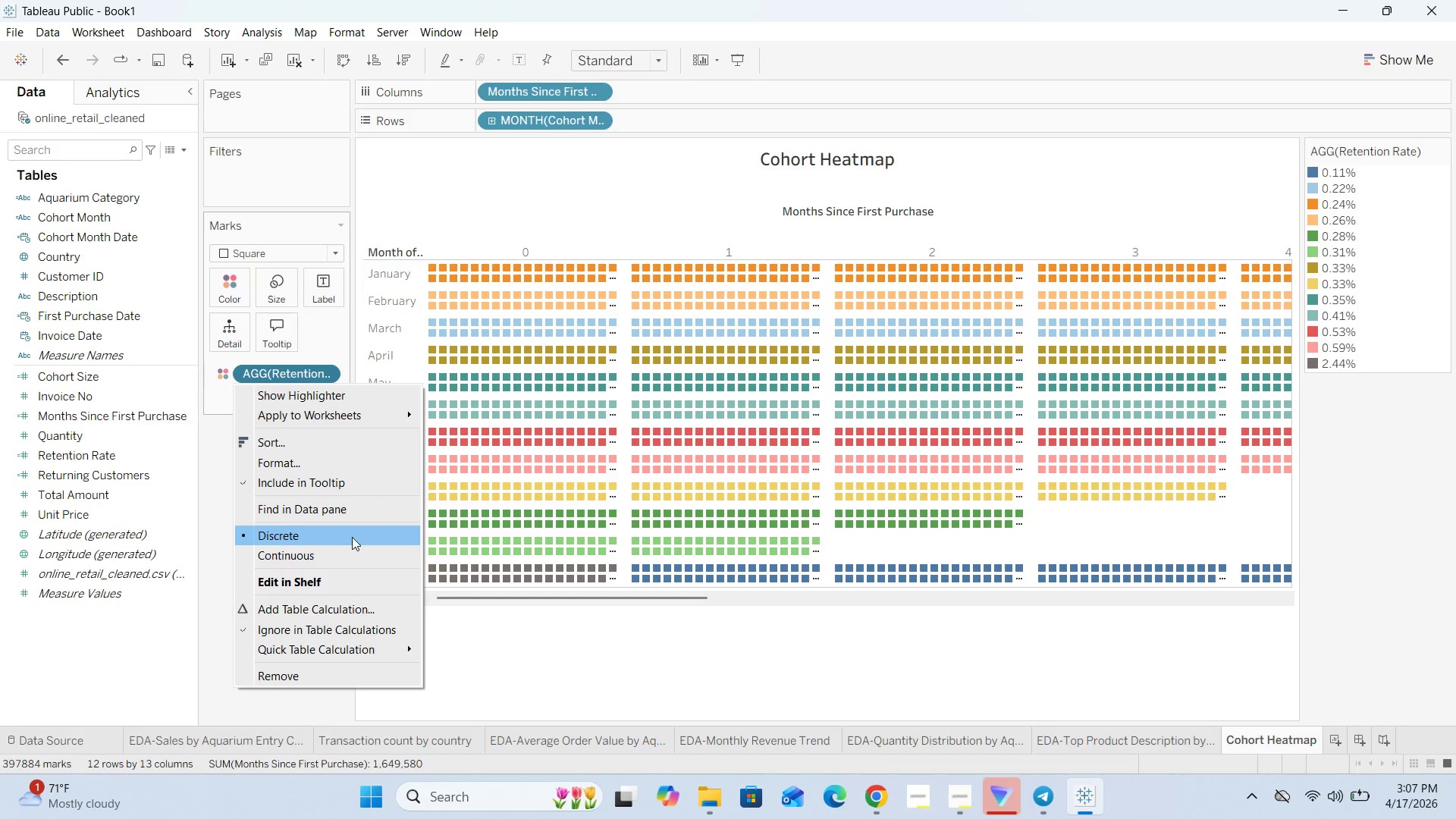 
left_click_drag(start_coordinate=[351, 551], to_coordinate=[352, 555])
 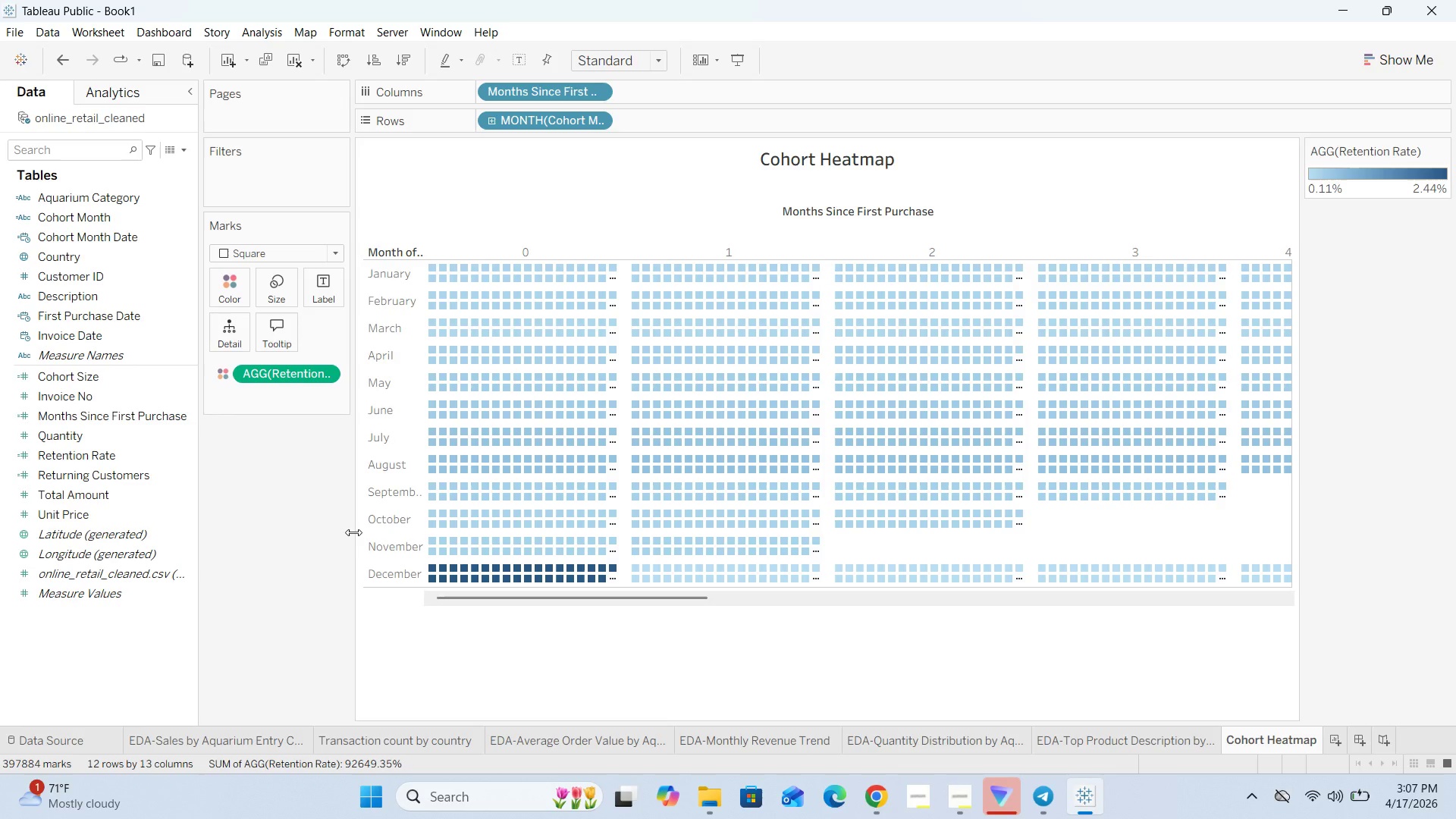 
wait(32.73)
 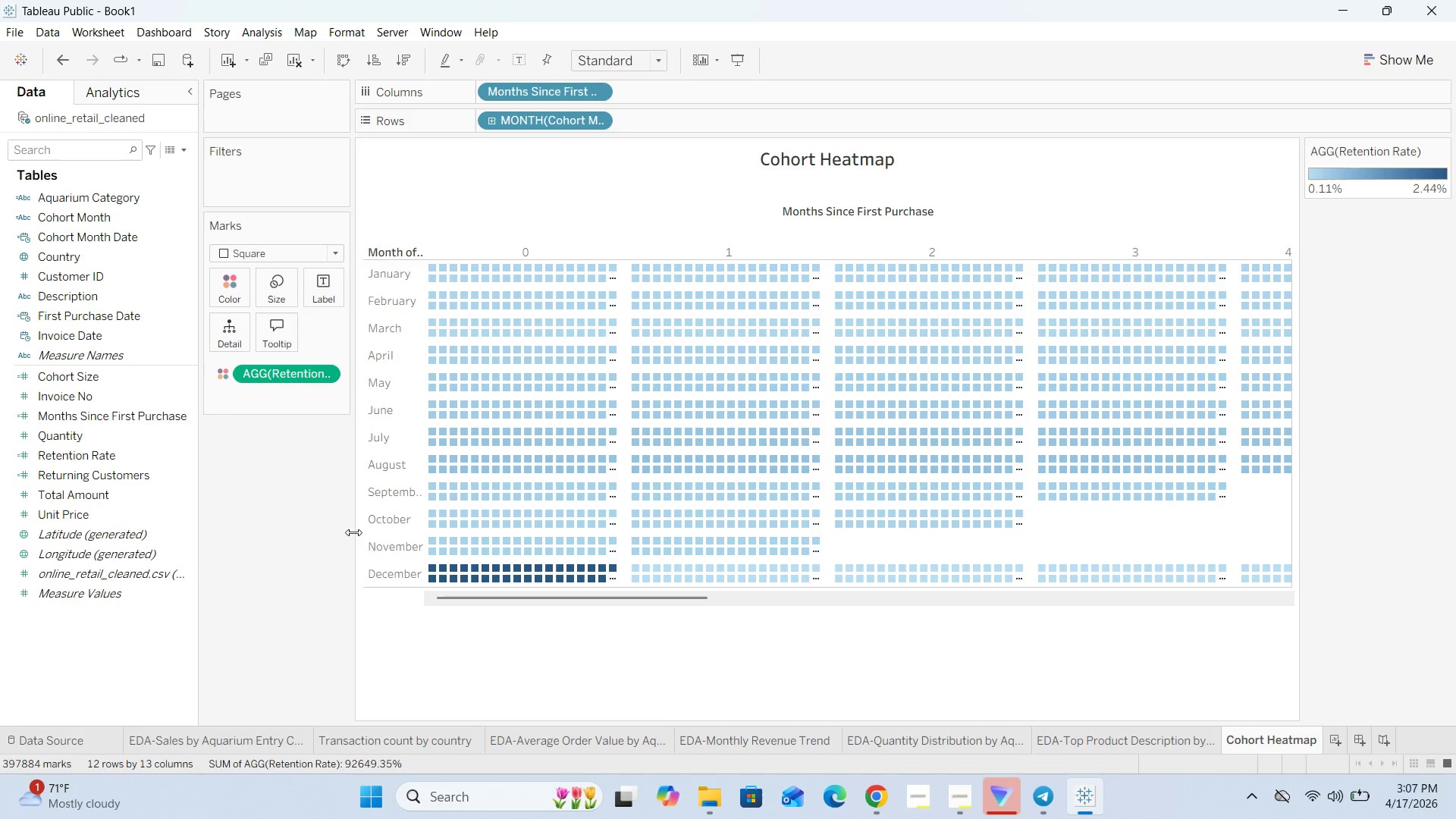 
left_click([282, 281])
 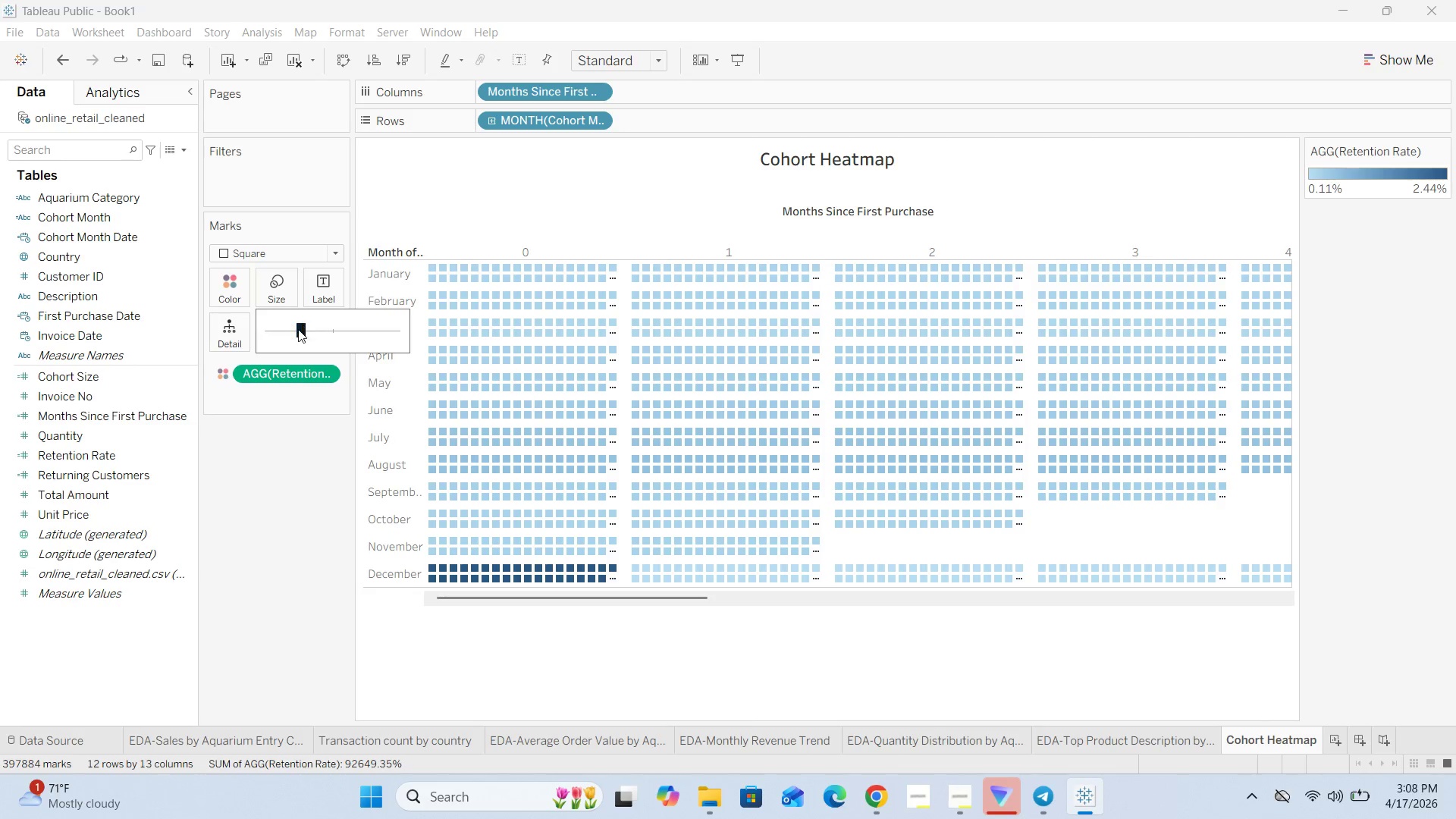 
left_click_drag(start_coordinate=[298, 330], to_coordinate=[310, 329])
 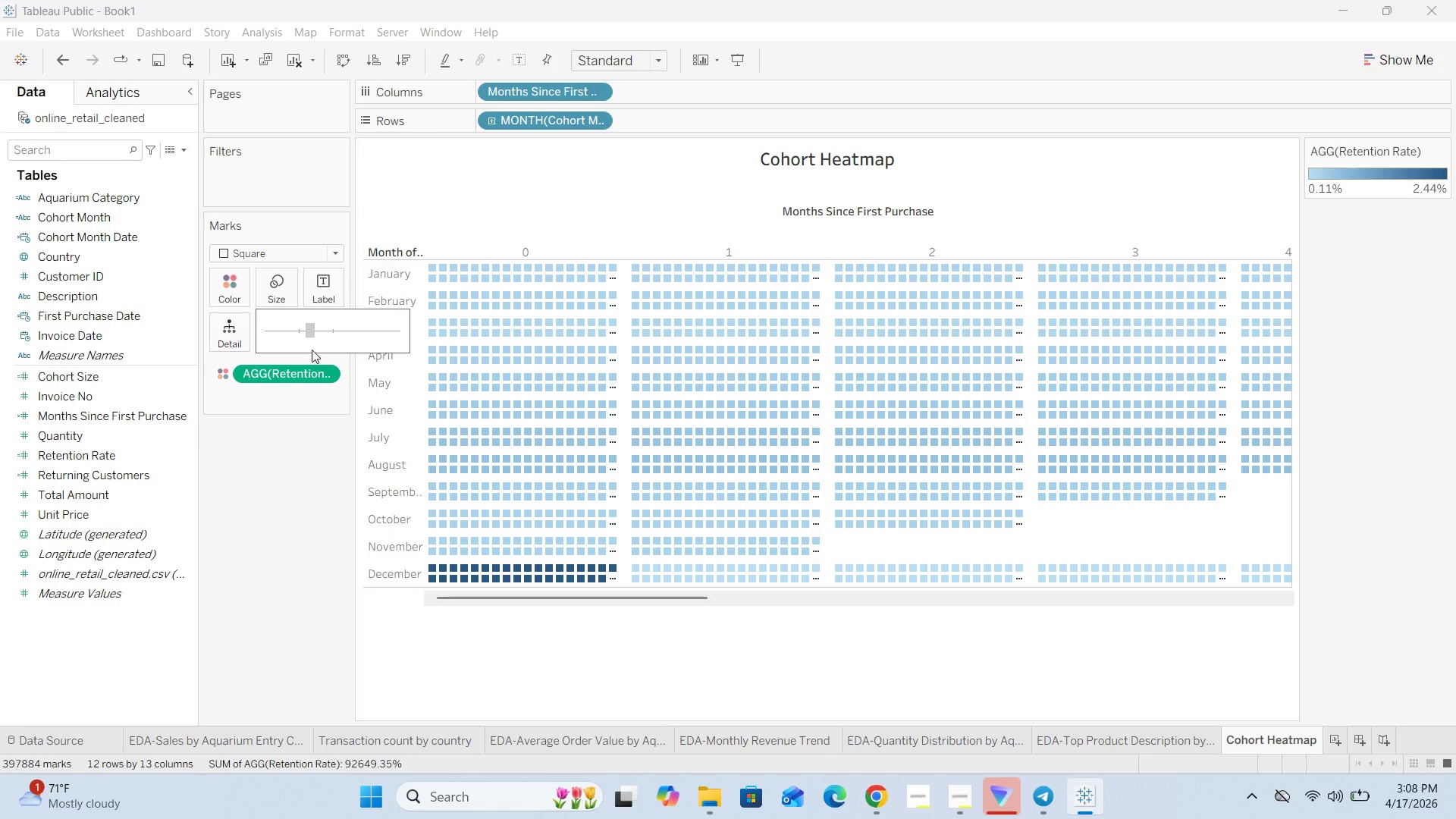 
left_click([284, 491])
 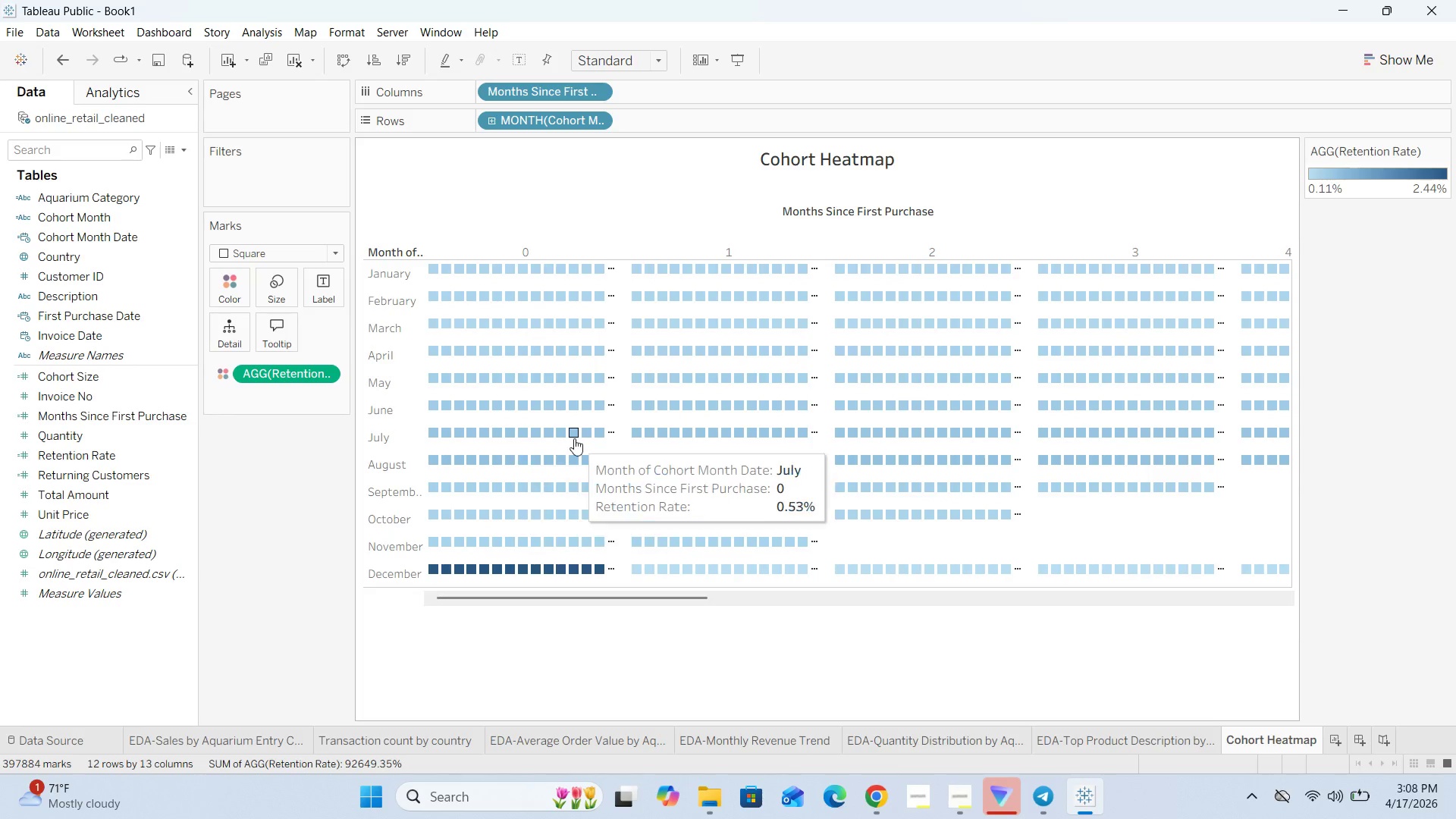 
scroll: coordinate [573, 444], scroll_direction: up, amount: 4.0
 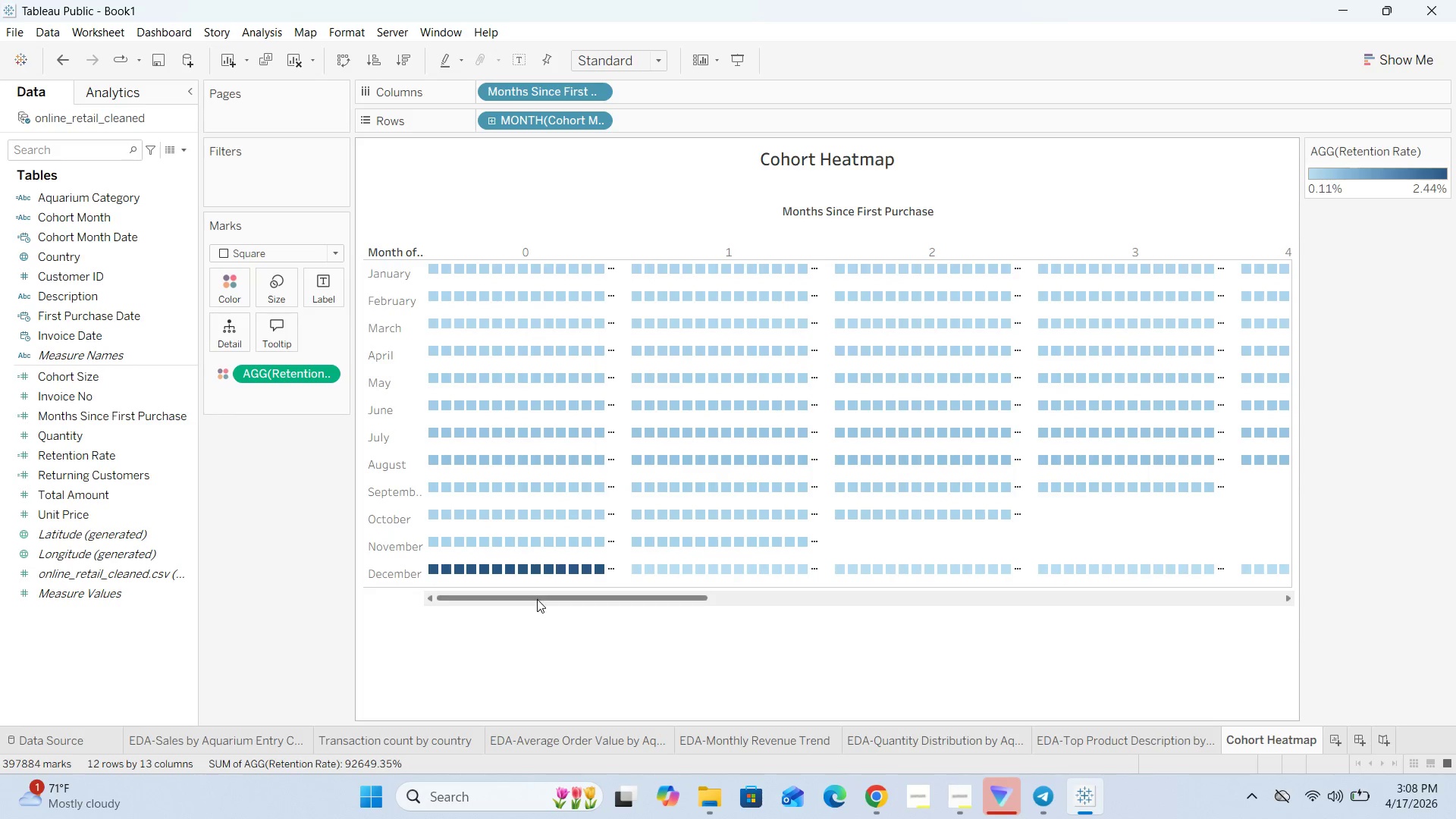 
left_click_drag(start_coordinate=[537, 599], to_coordinate=[430, 621])
 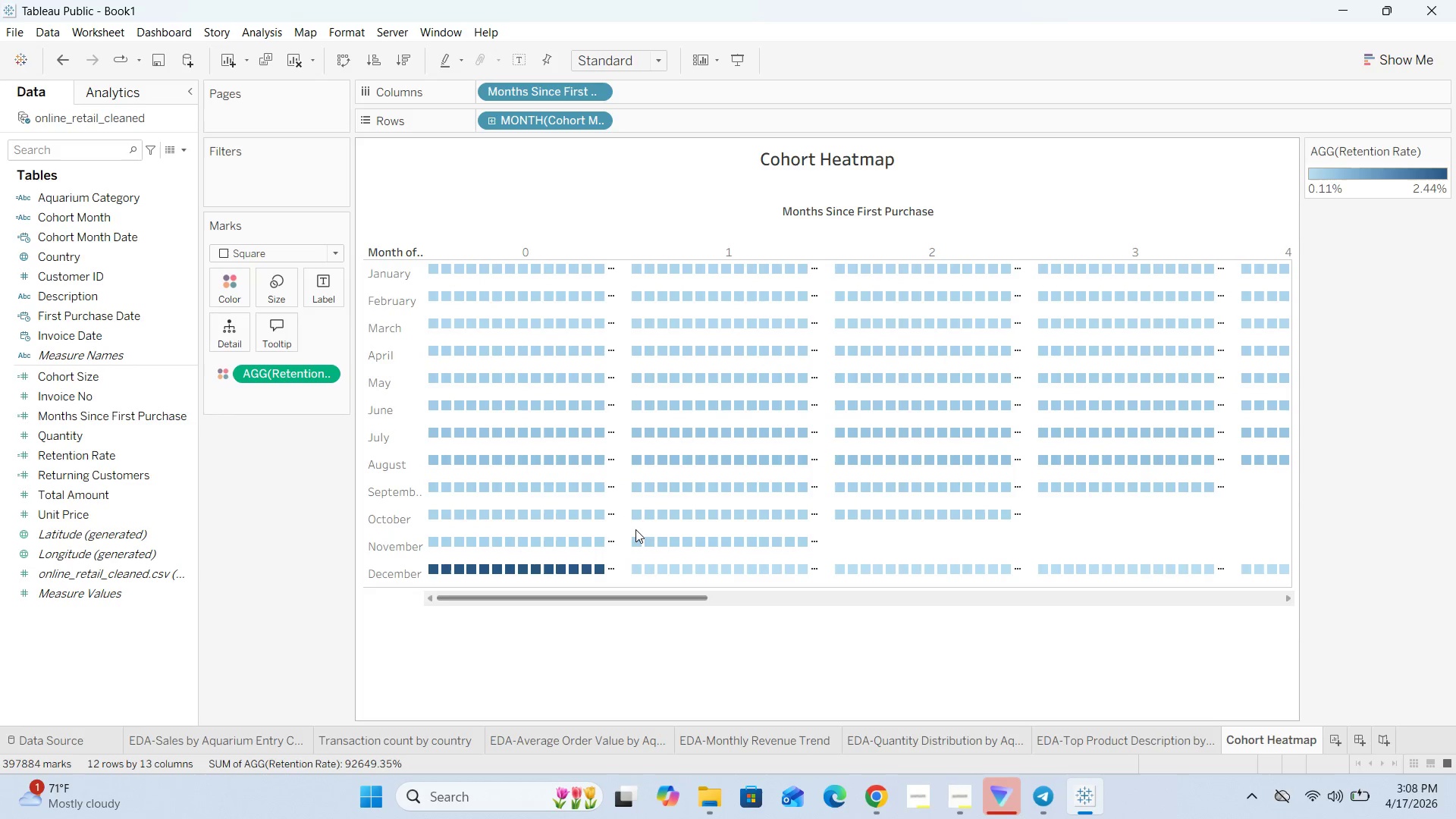 
scroll: coordinate [635, 529], scroll_direction: down, amount: 2.0
 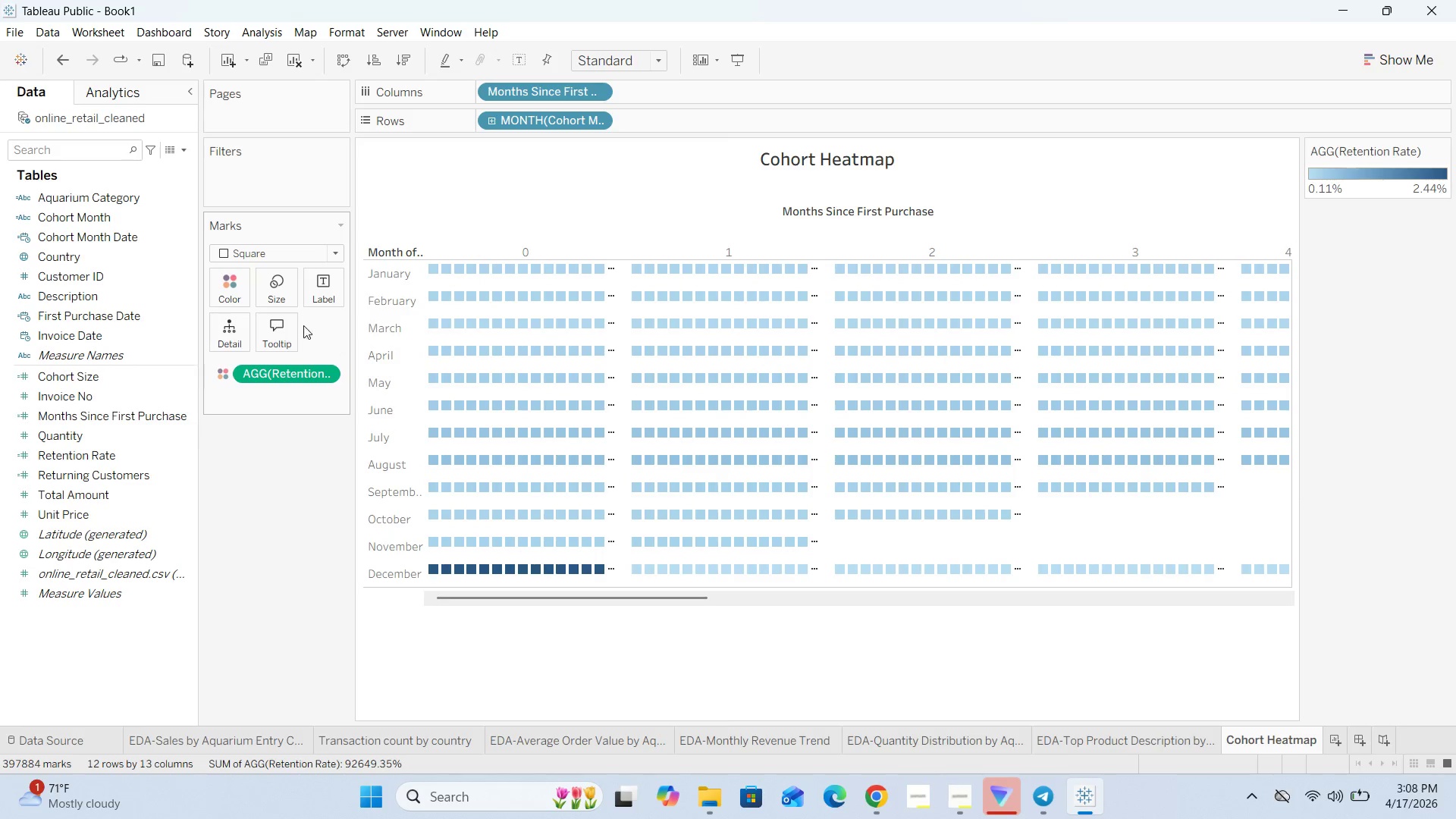 
left_click([275, 294])
 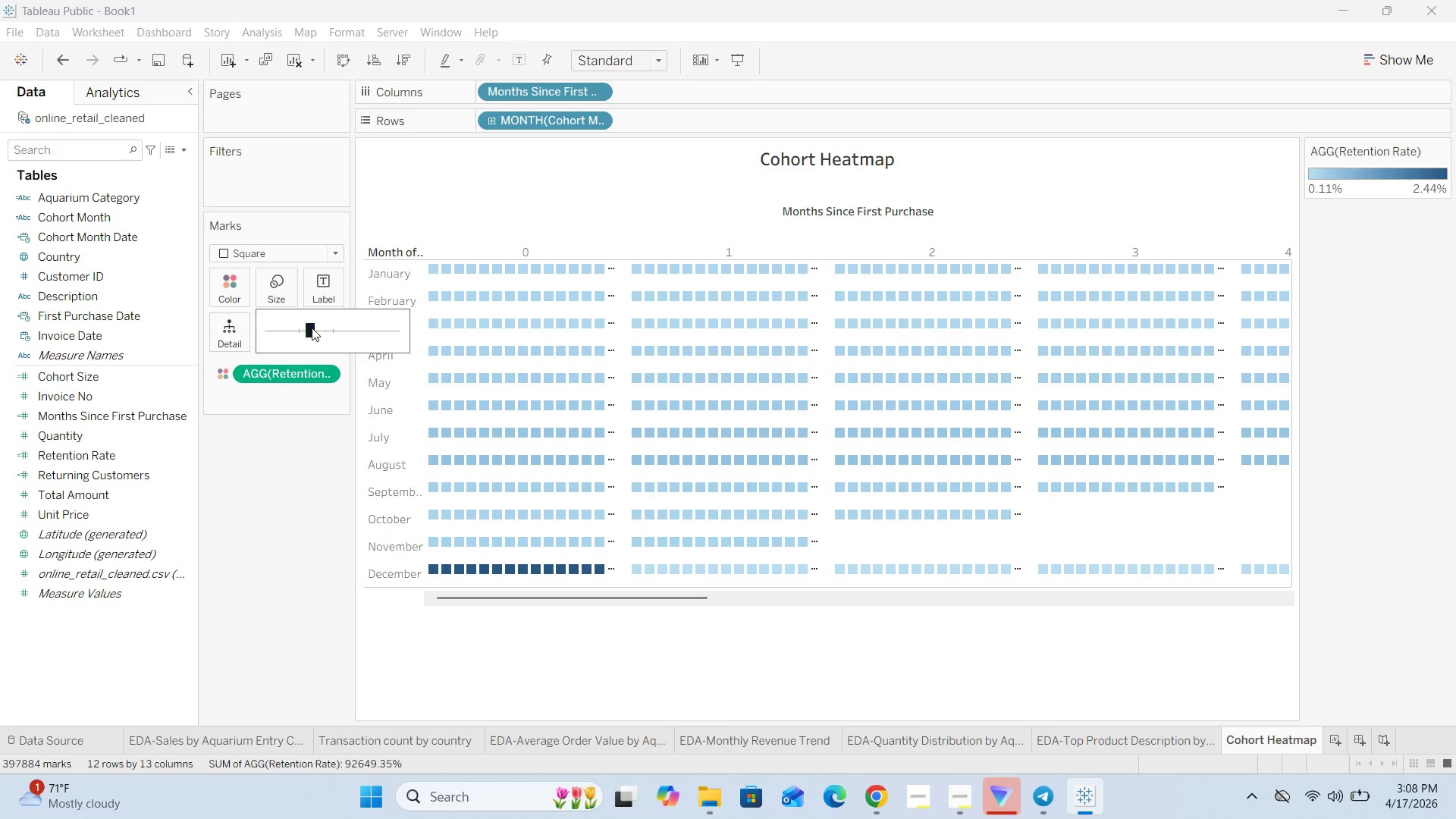 
left_click_drag(start_coordinate=[309, 328], to_coordinate=[295, 339])
 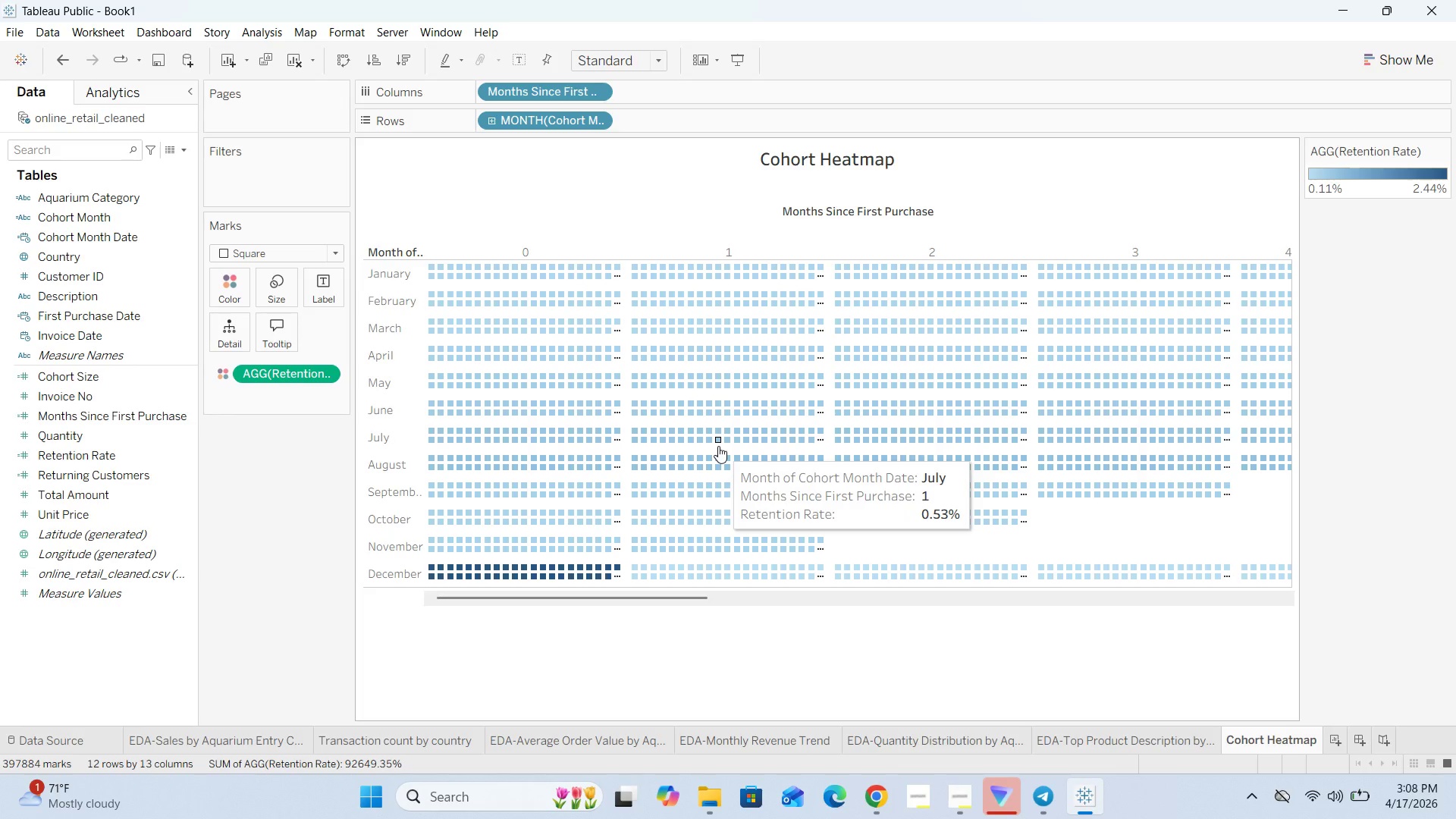 
wait(21.2)
 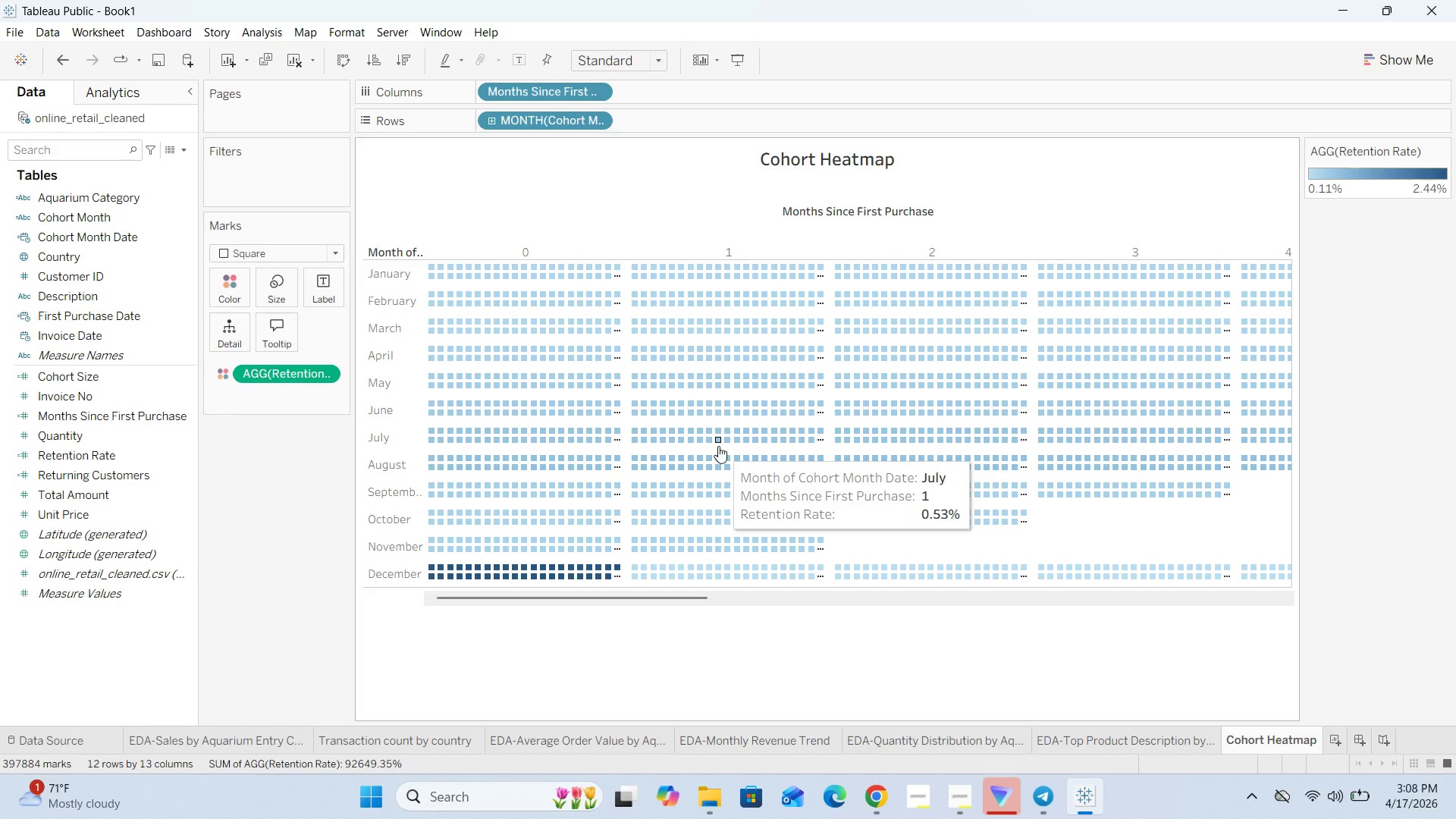 
left_click([1332, 809])
 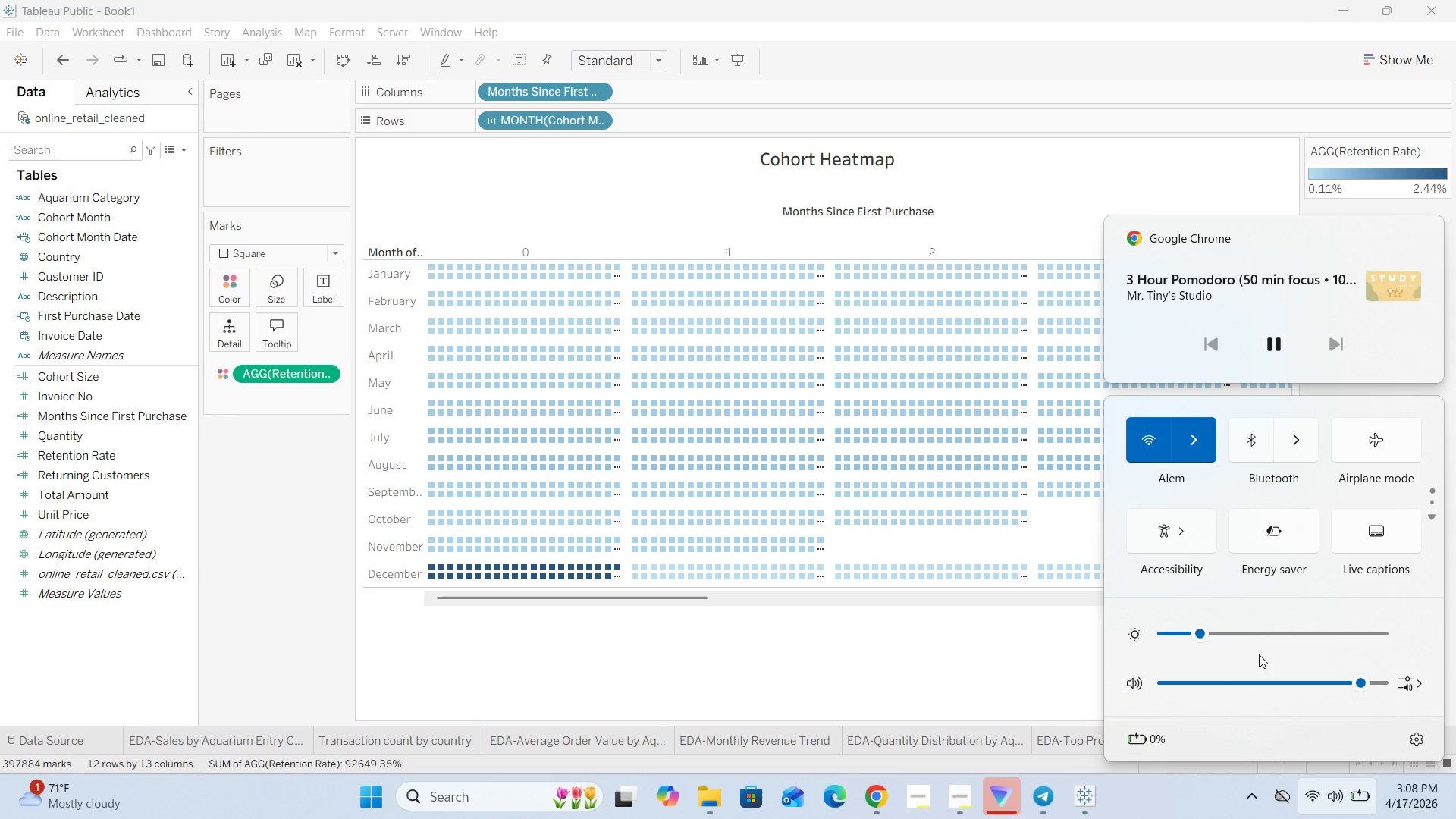 
left_click([1242, 637])
 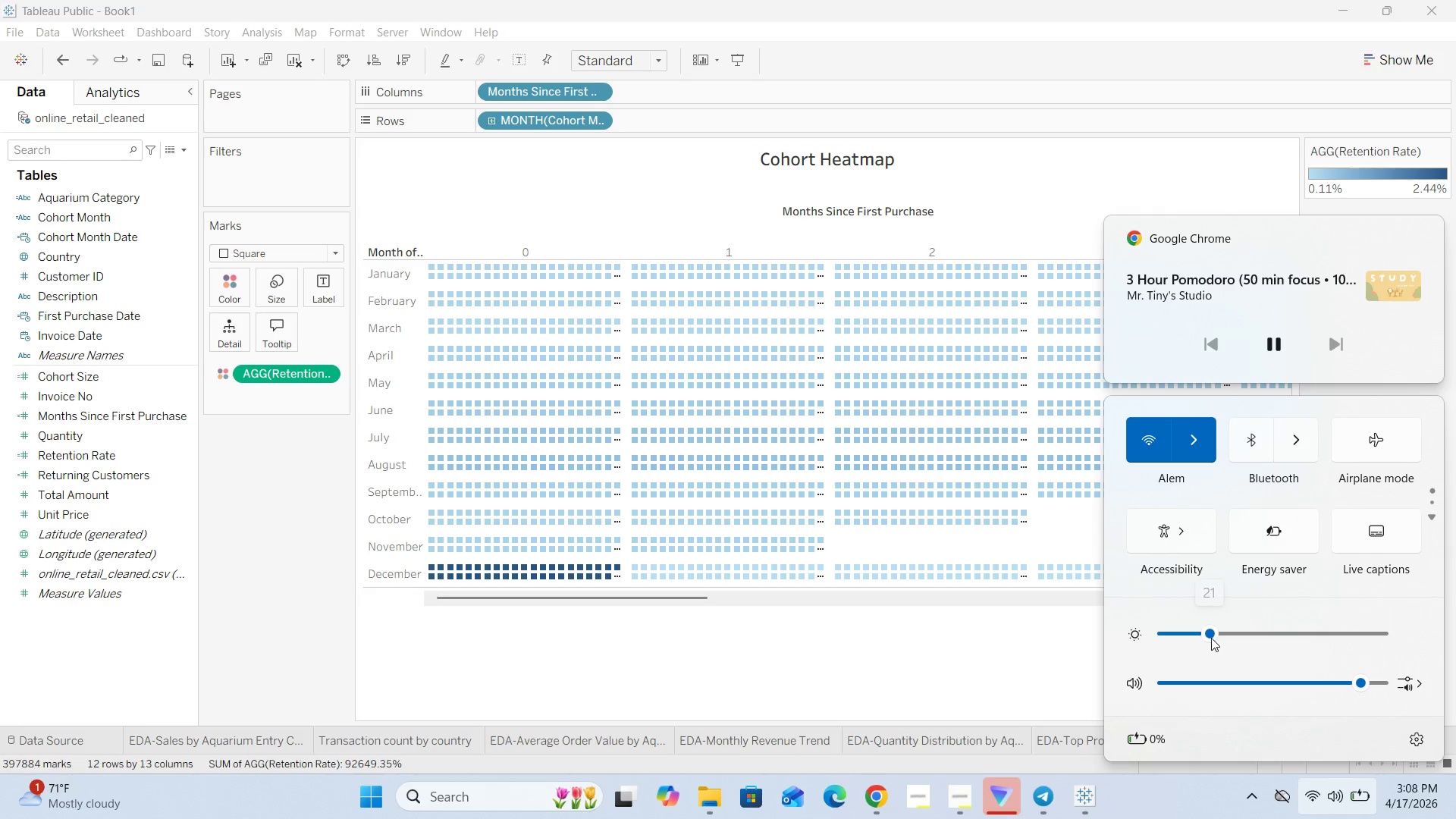 
double_click([1223, 635])
 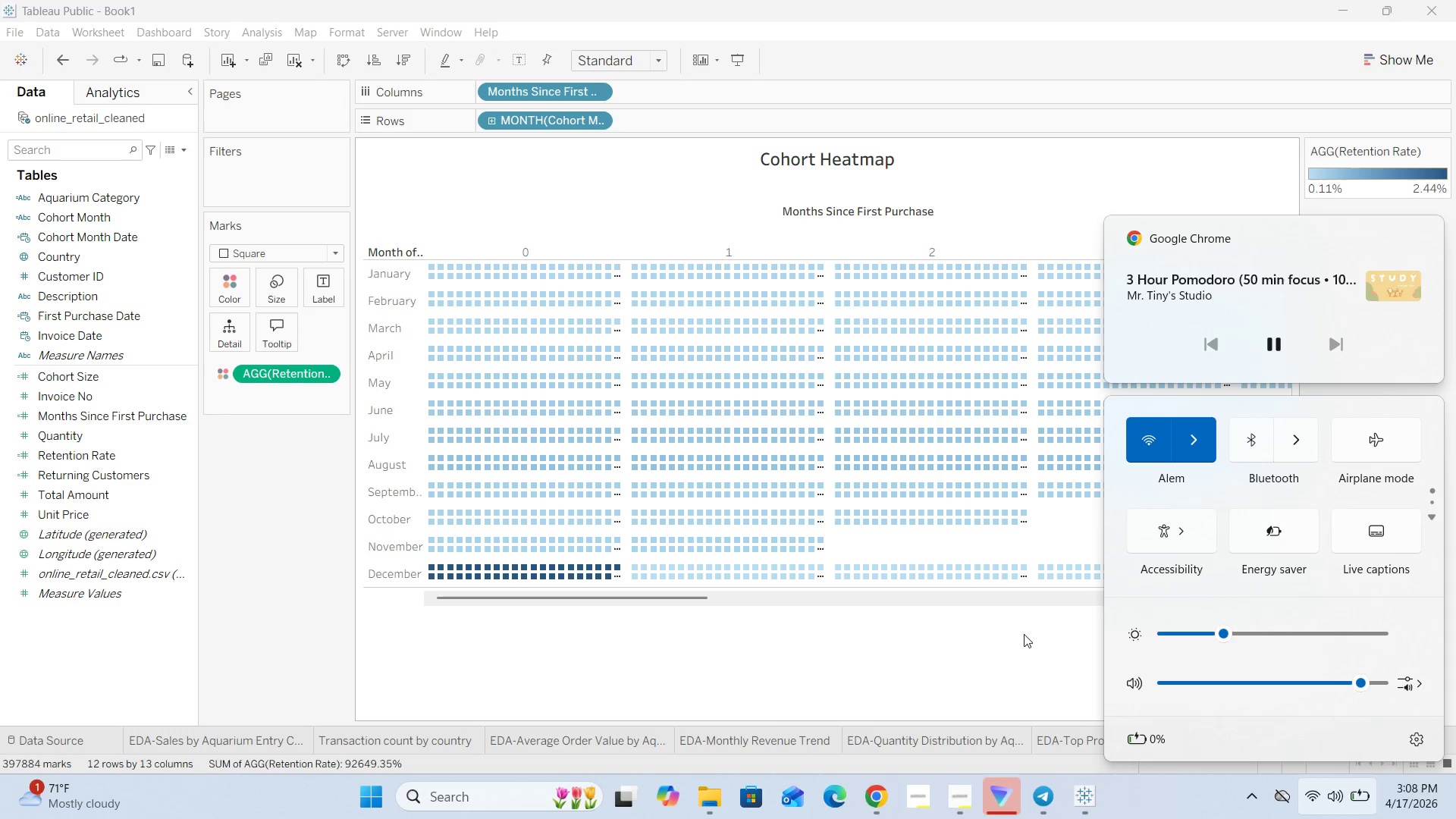 
triple_click([997, 630])
 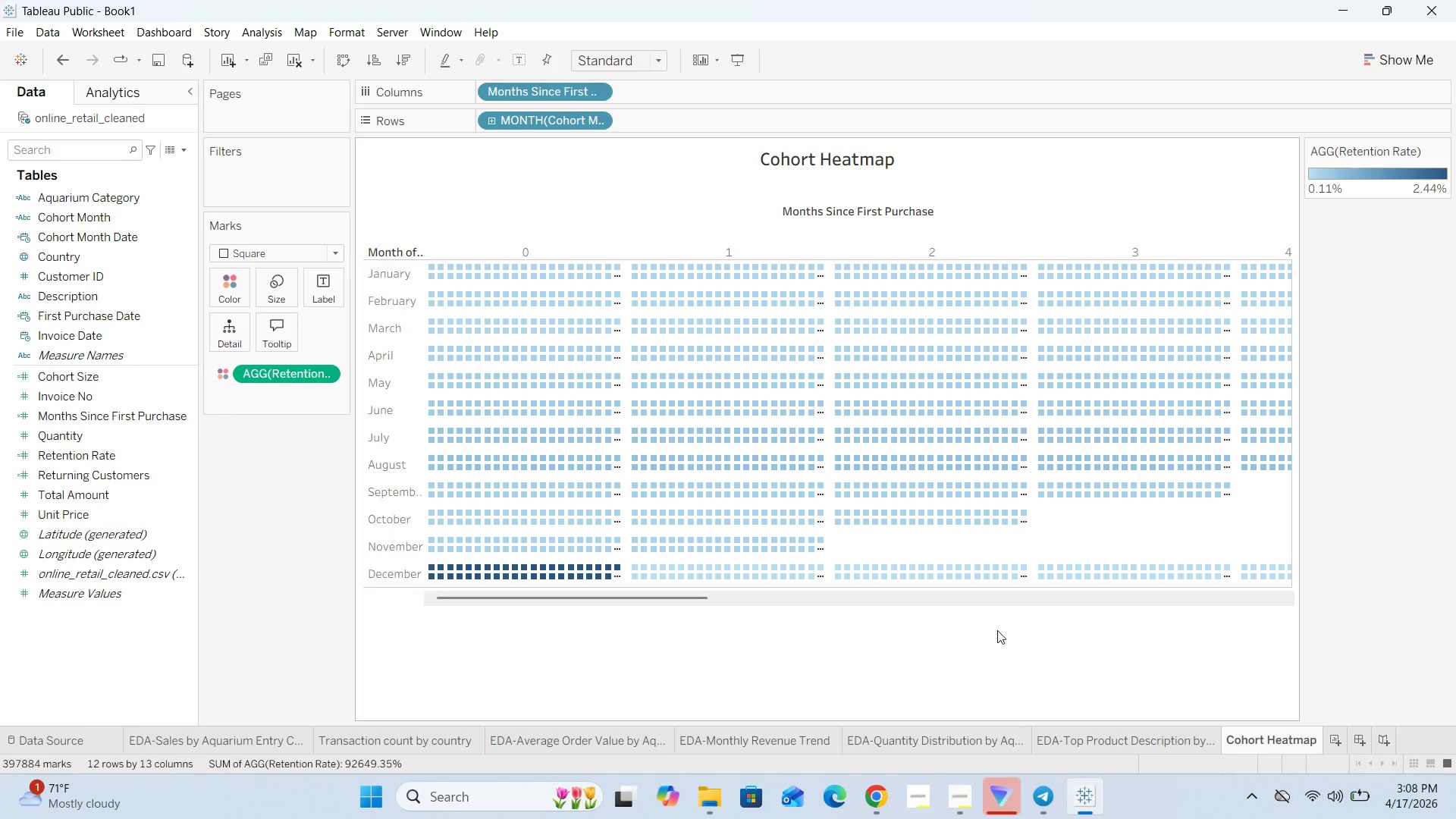 
wait(13.83)
 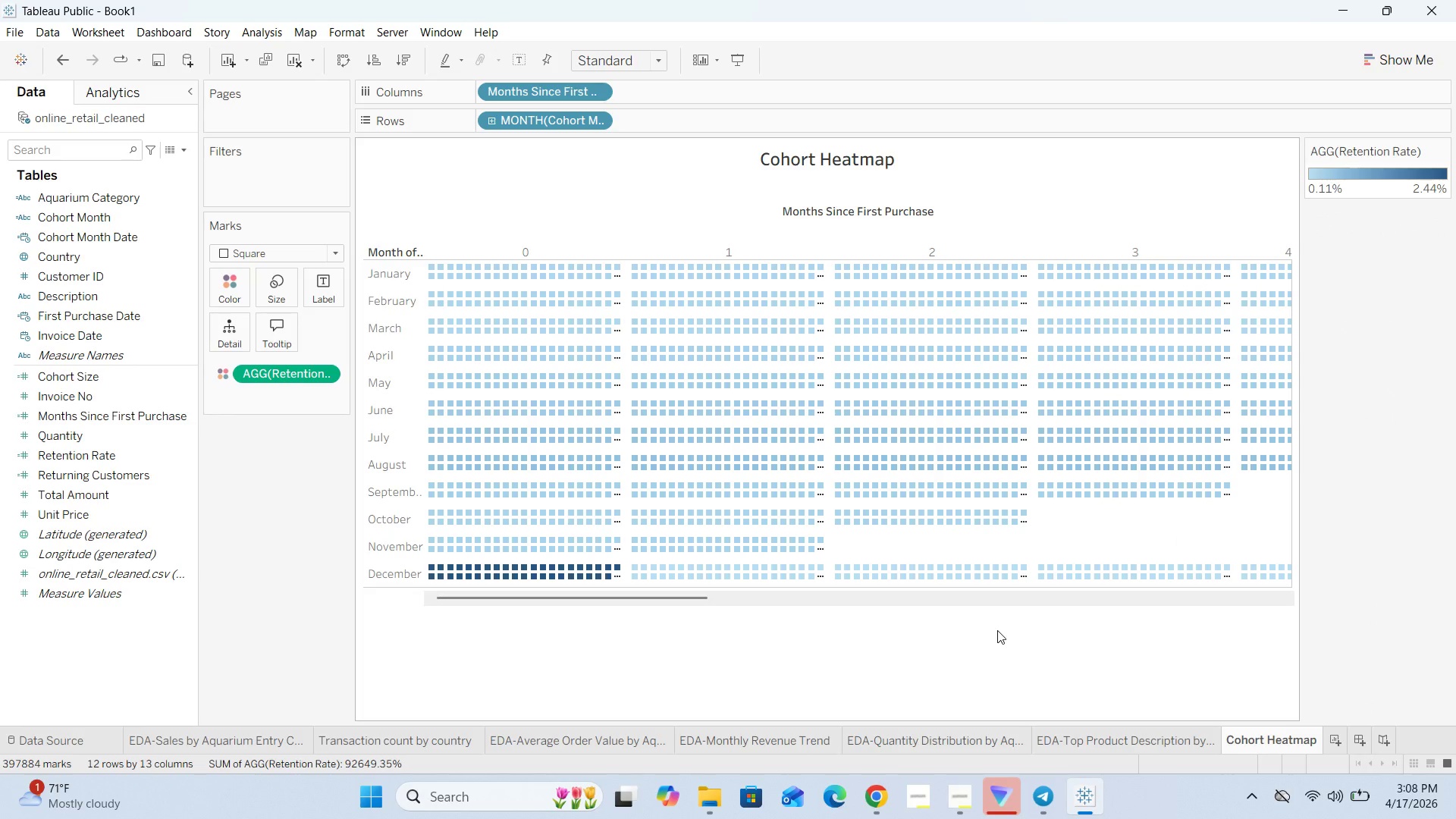 
left_click([962, 689])